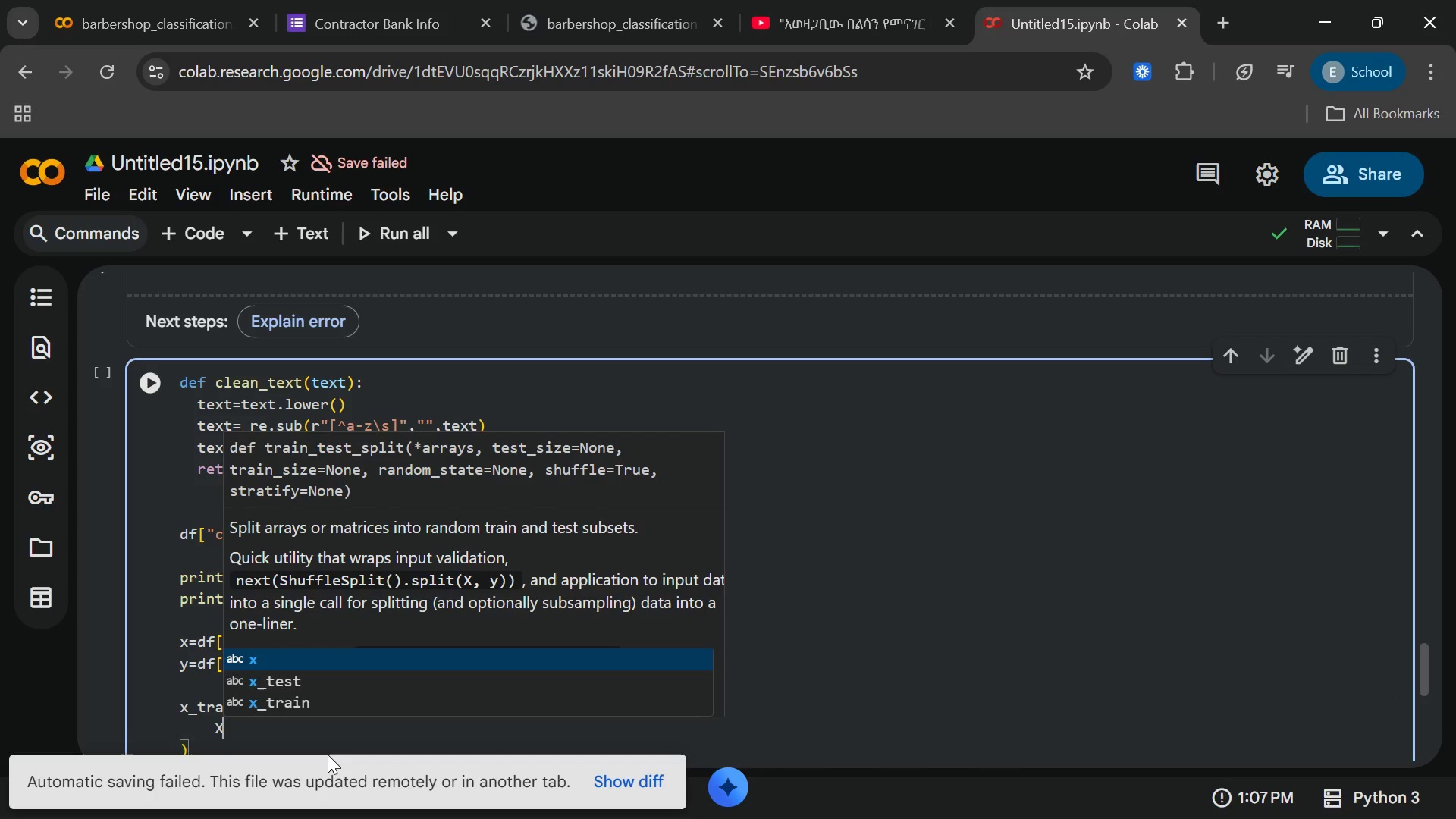 
key(Comma)
 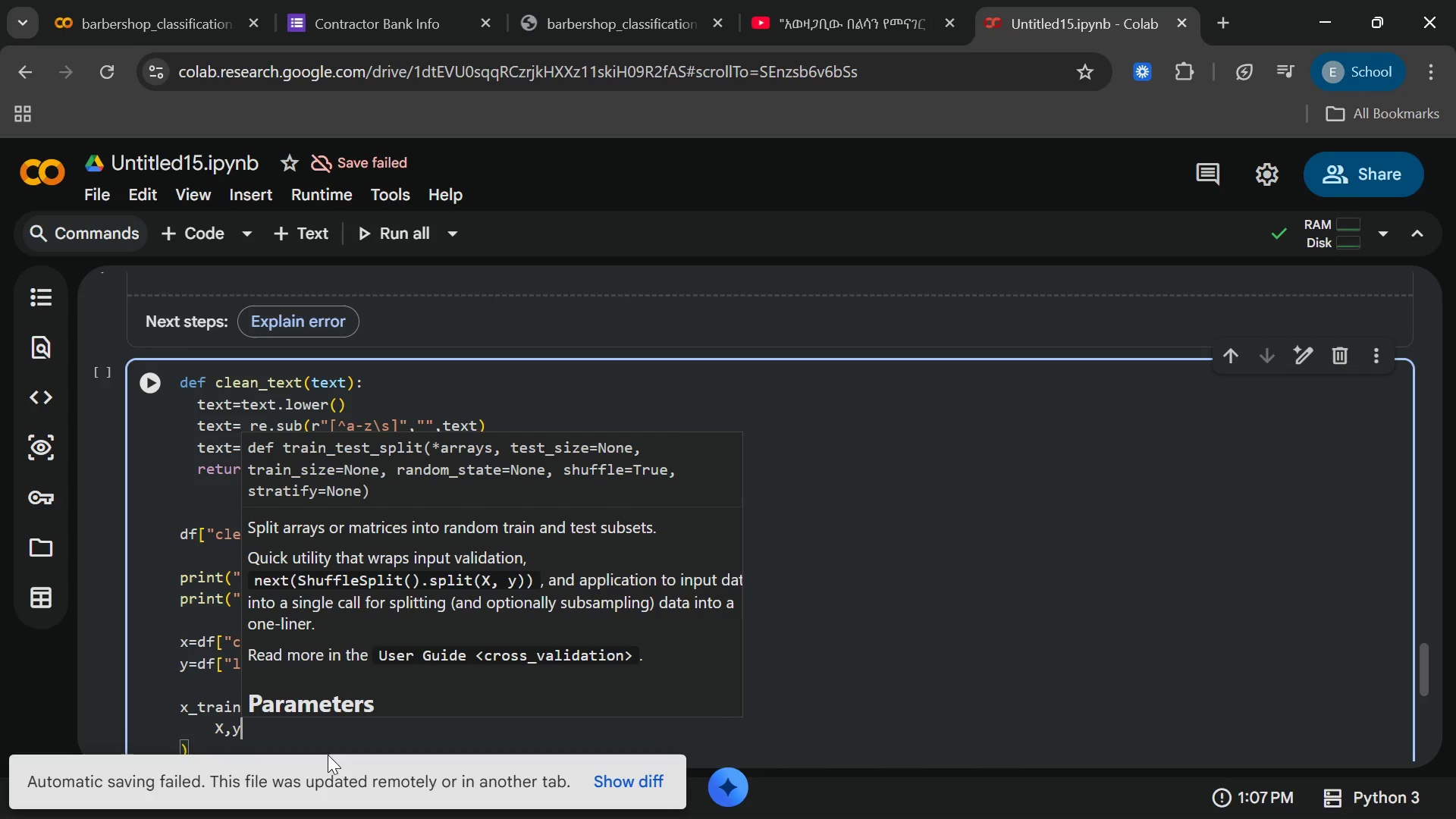 
key(Y)
 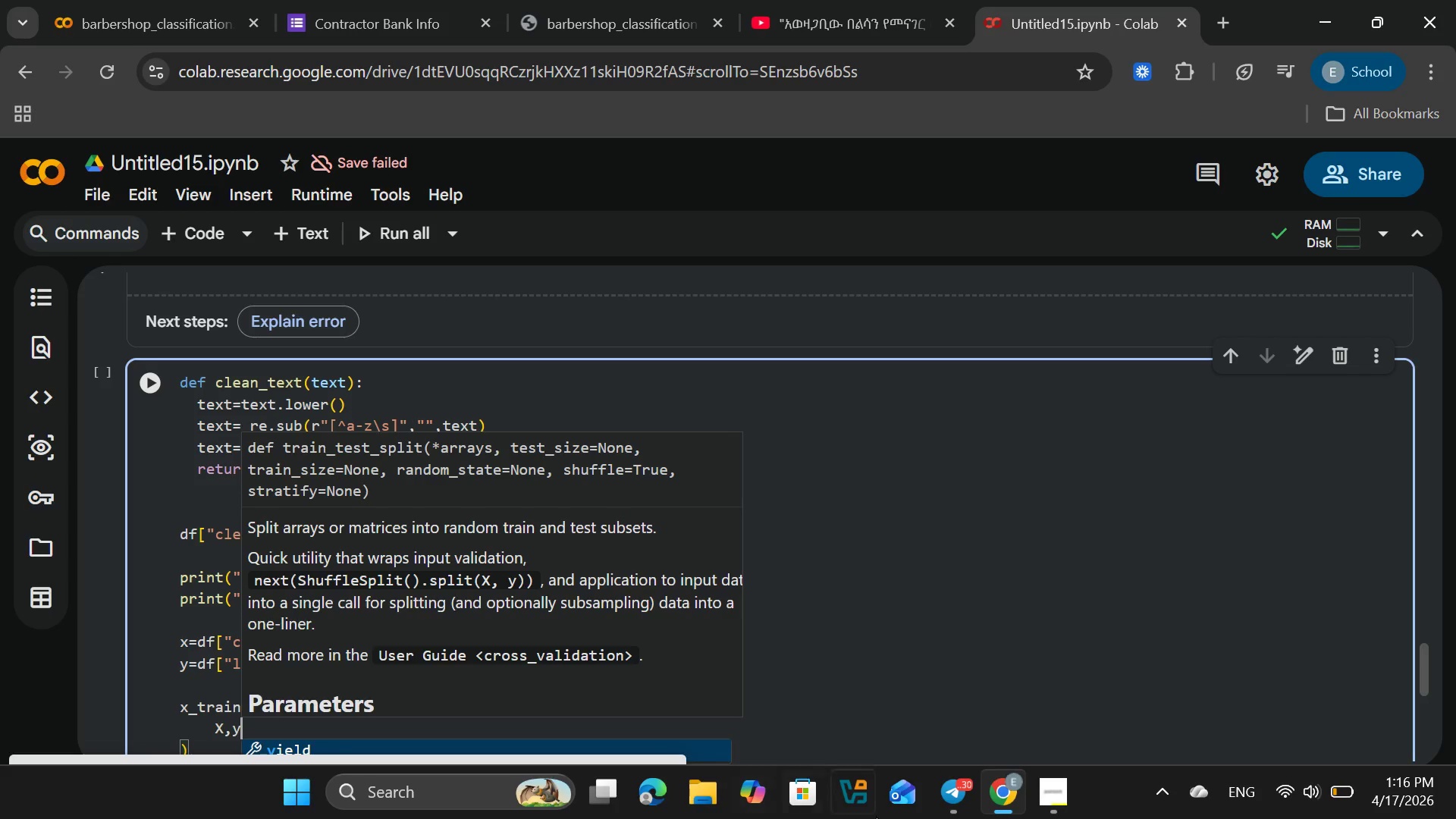 
left_click([1053, 806])